 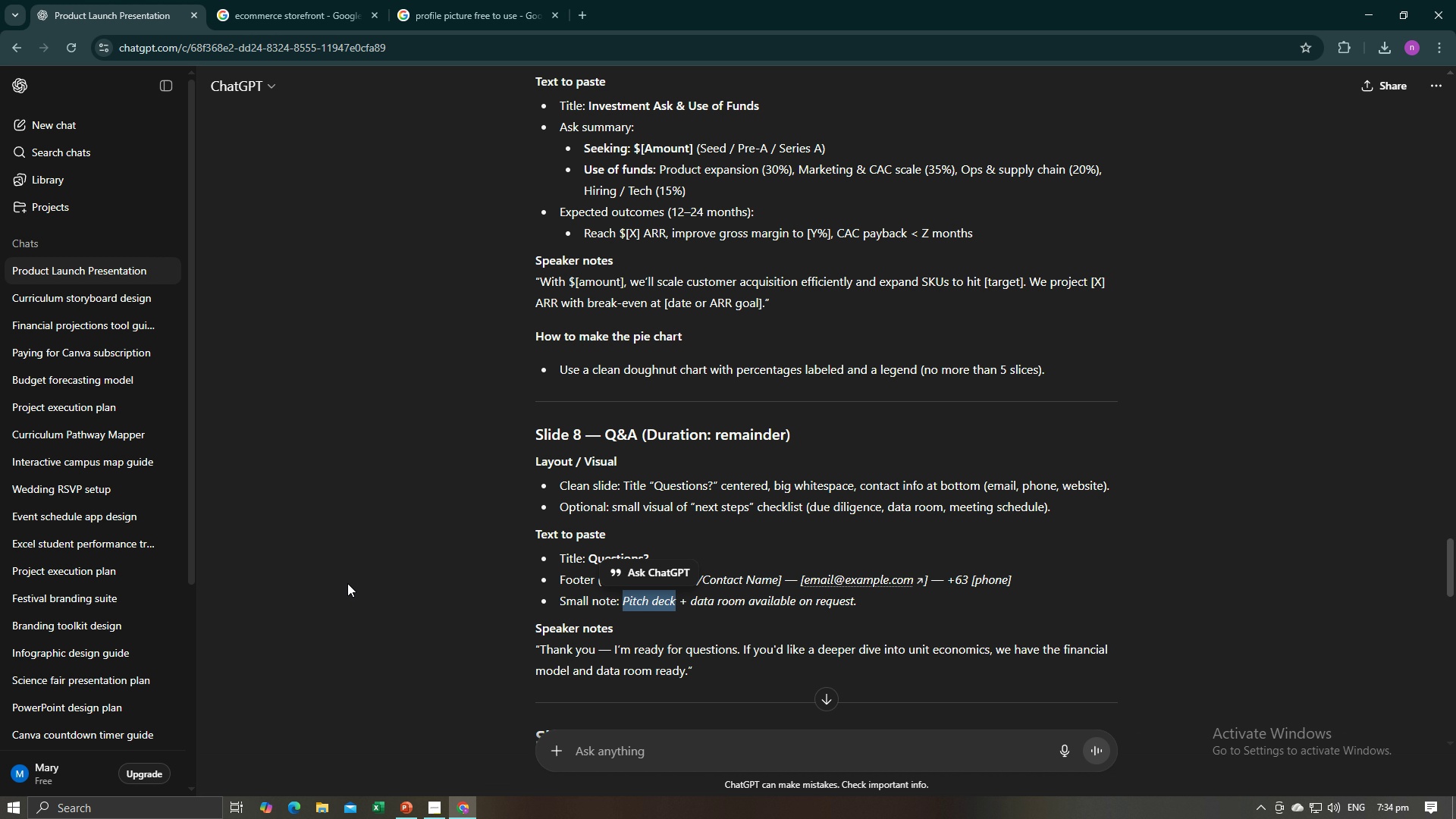 
left_click([486, 21])
 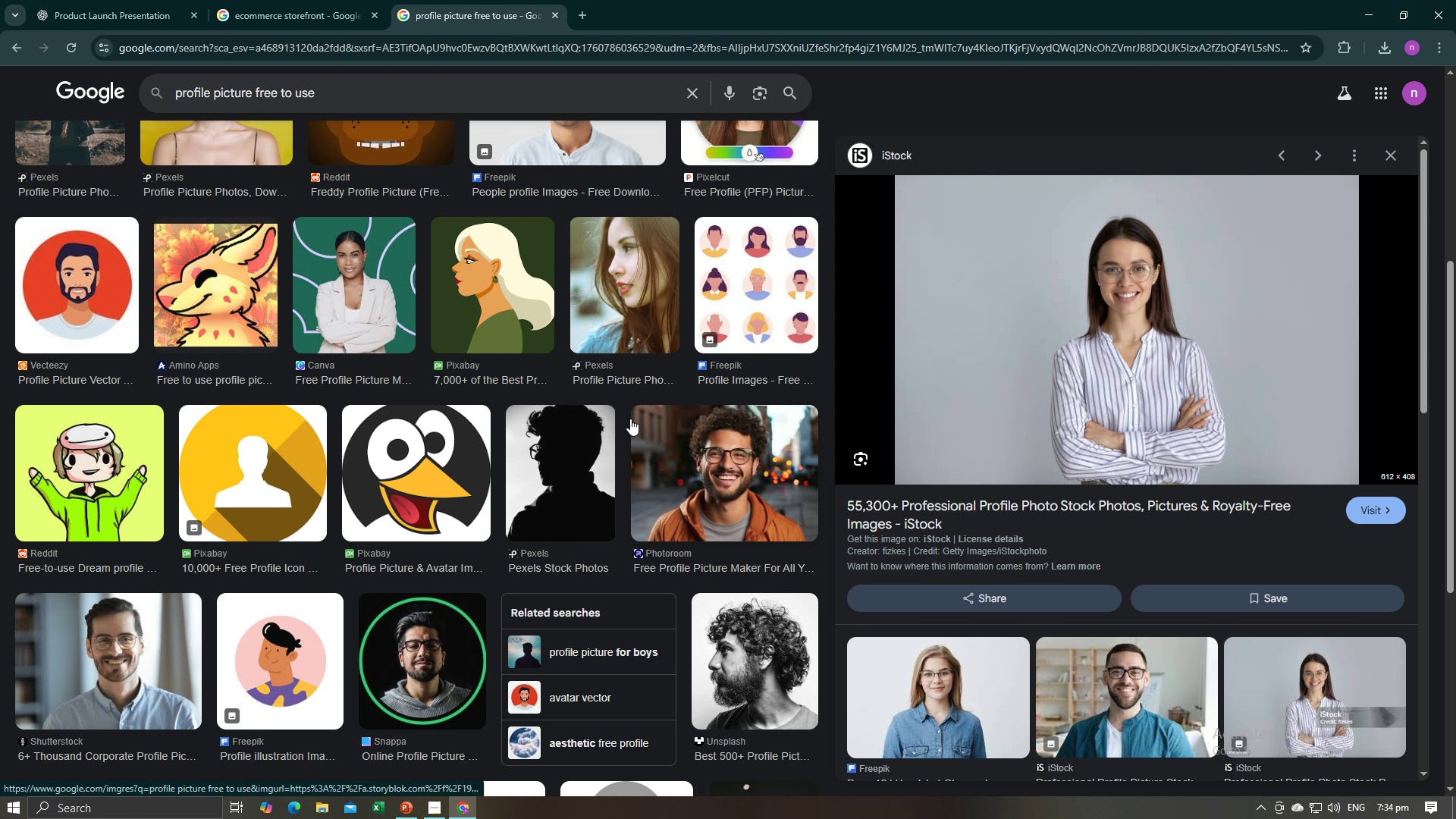 
scroll: coordinate [623, 418], scroll_direction: up, amount: 6.0
 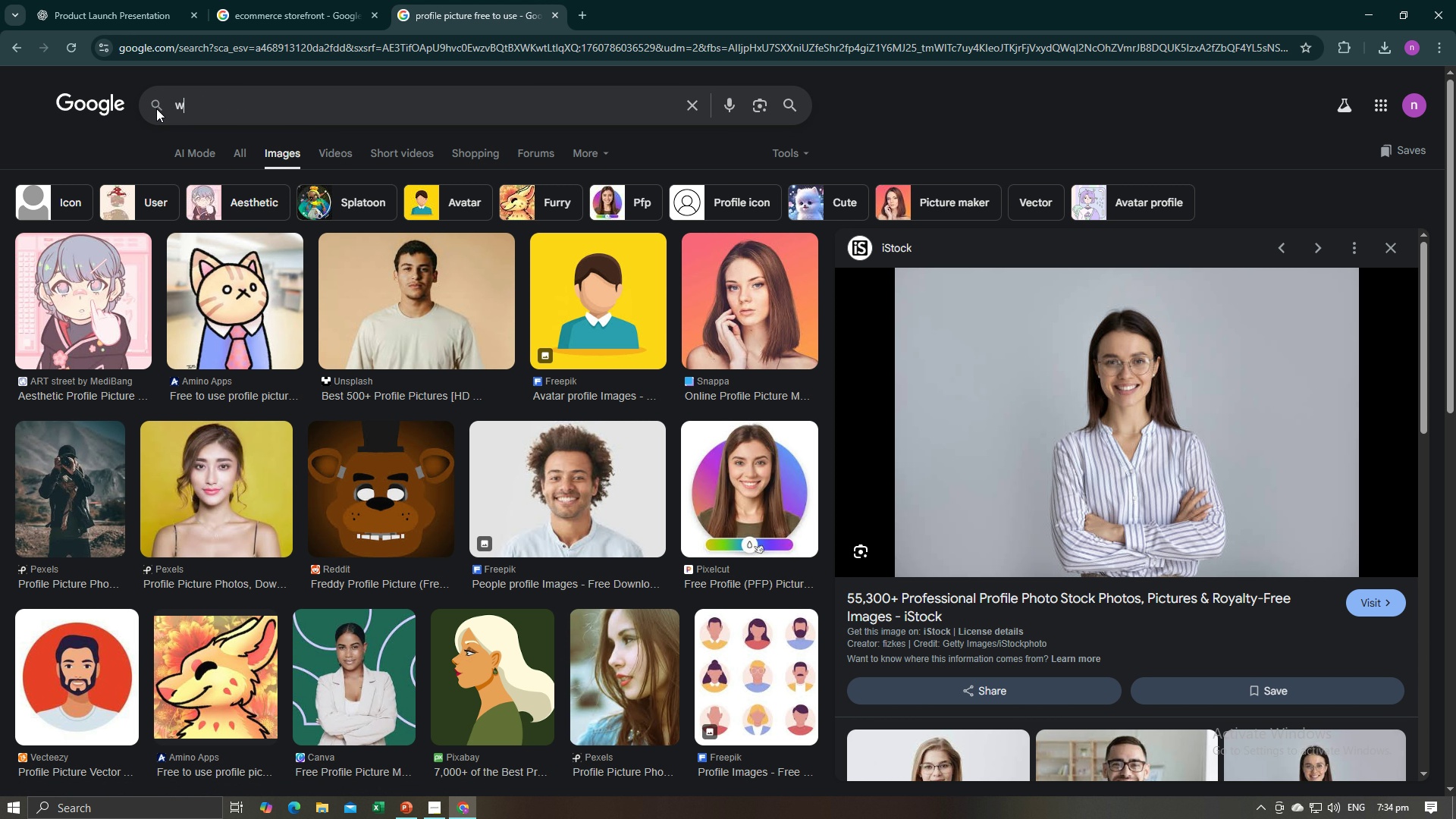 
type(w)
key(Backspace)
type(woman thingking)
key(Backspace)
key(Backspace)
key(Backspace)
key(Backspace)
key(Backspace)
type(king)
 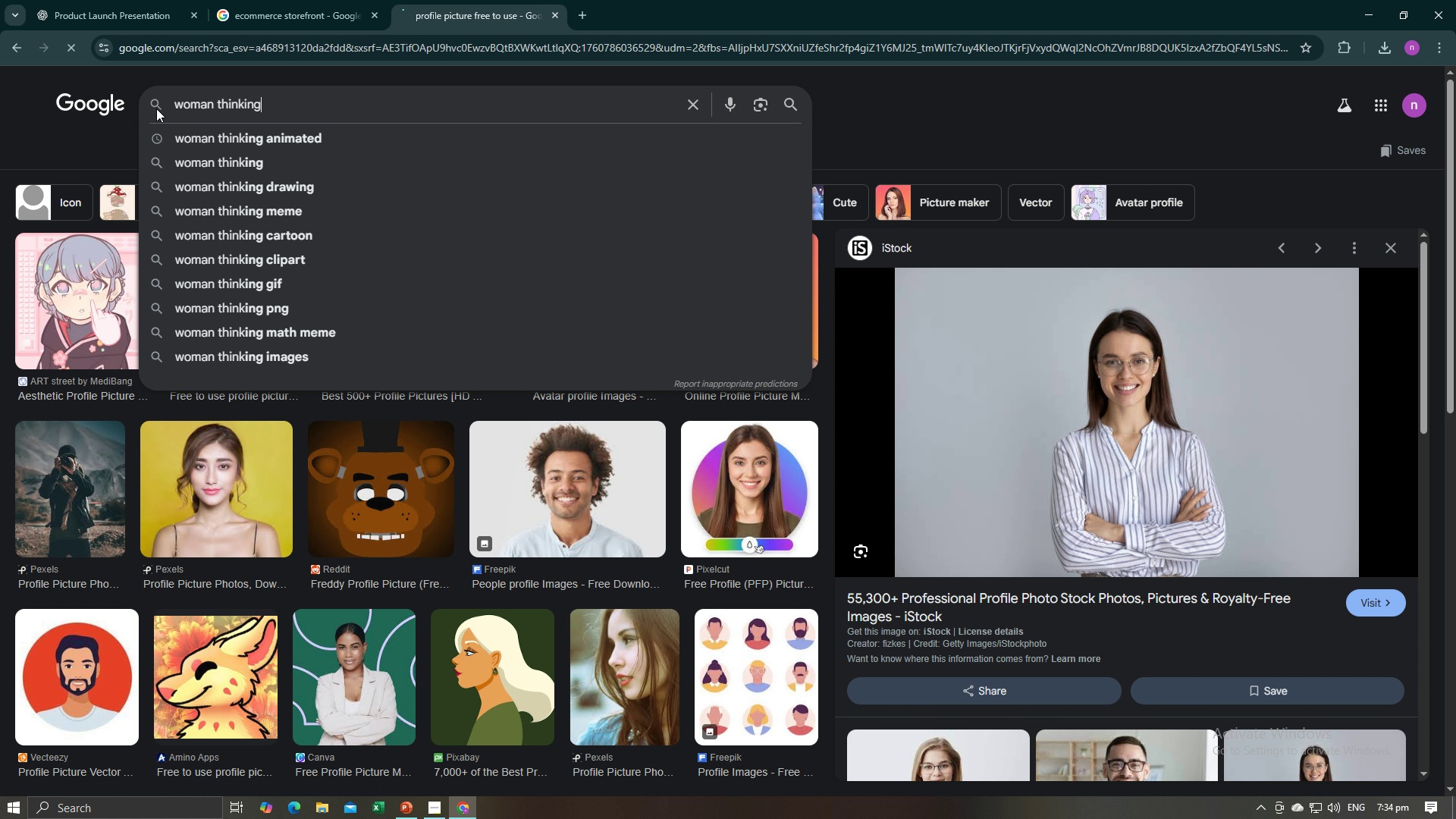 
key(Enter)
 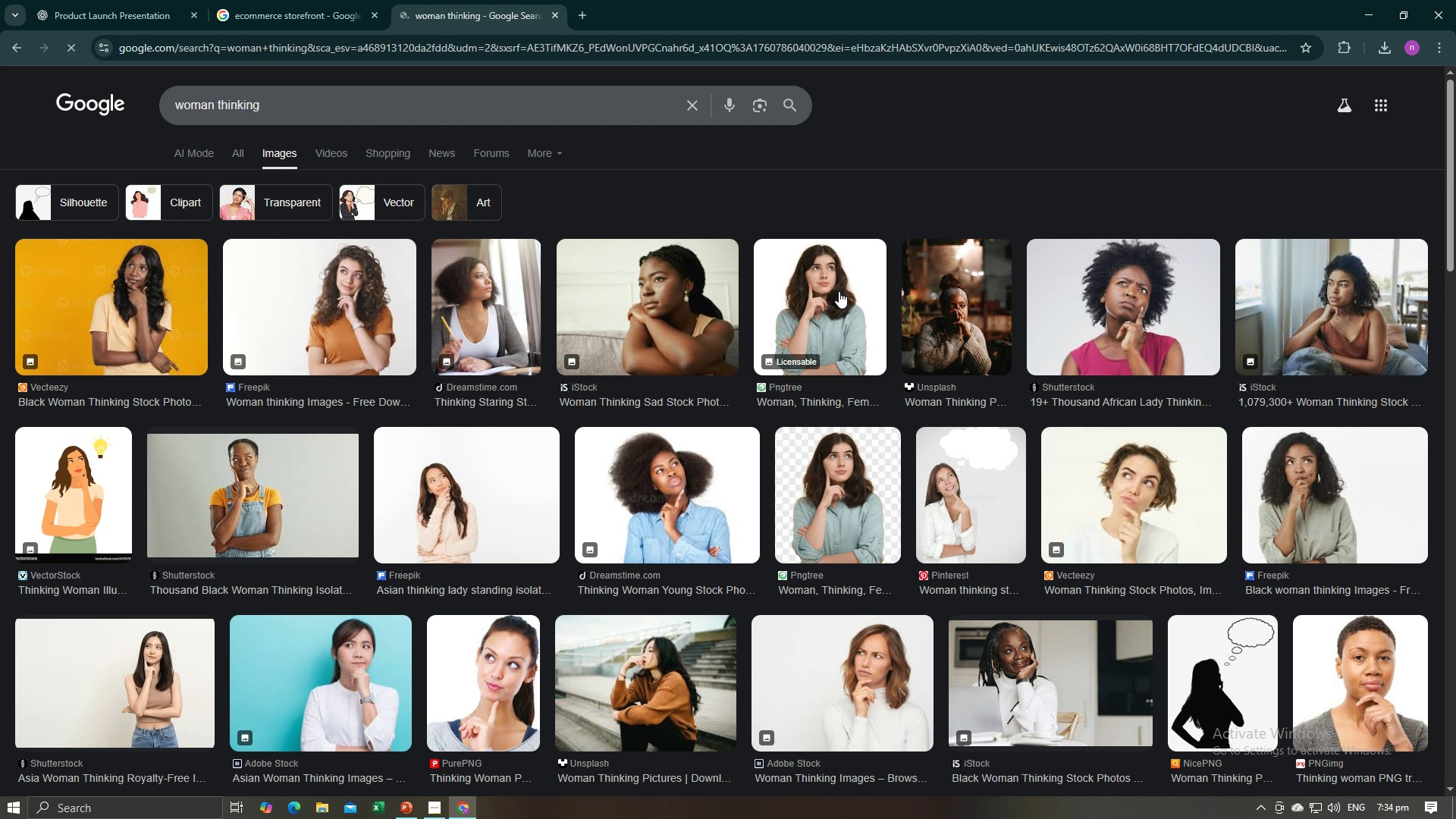 
wait(6.86)
 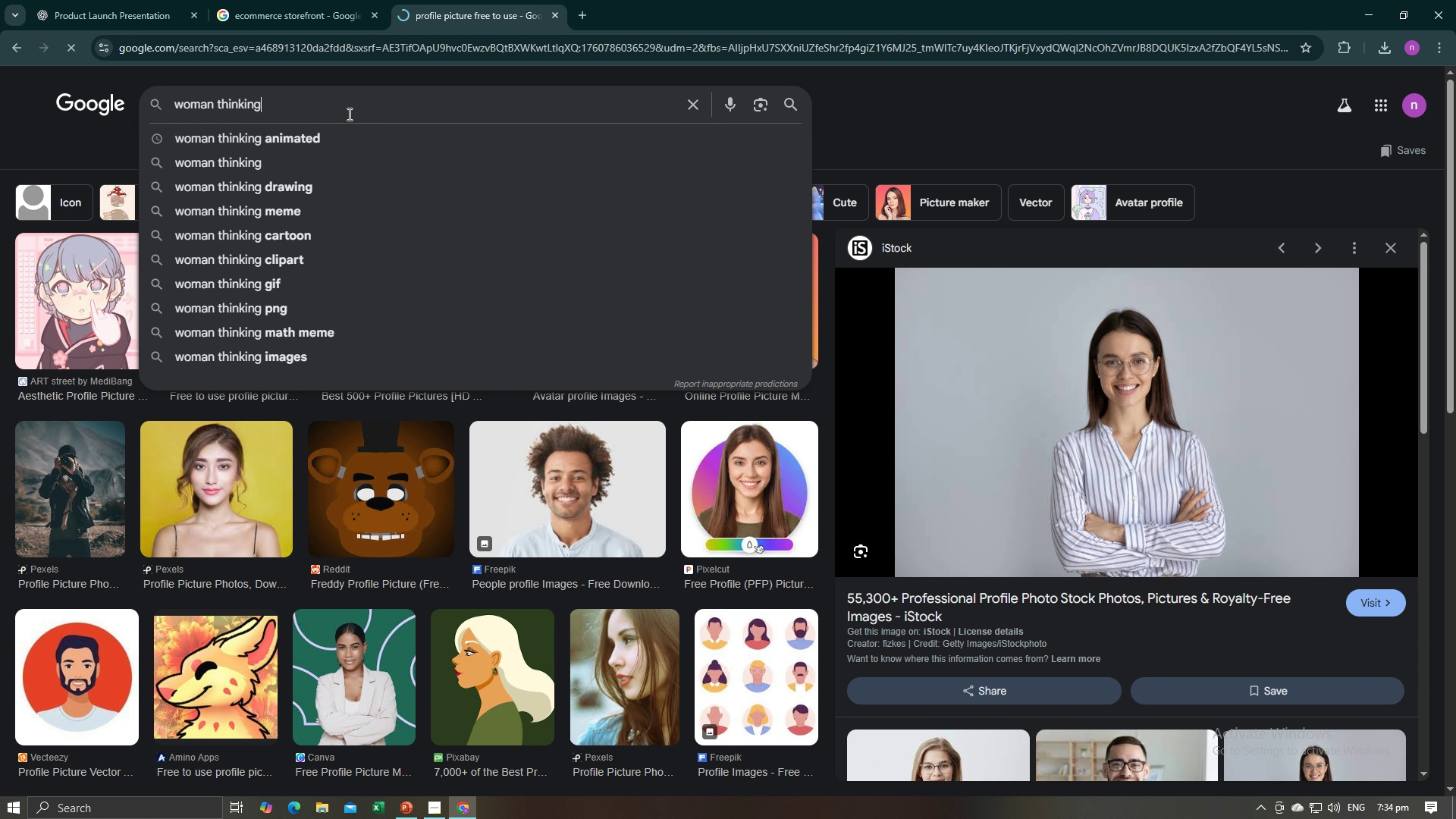 
left_click([391, 312])
 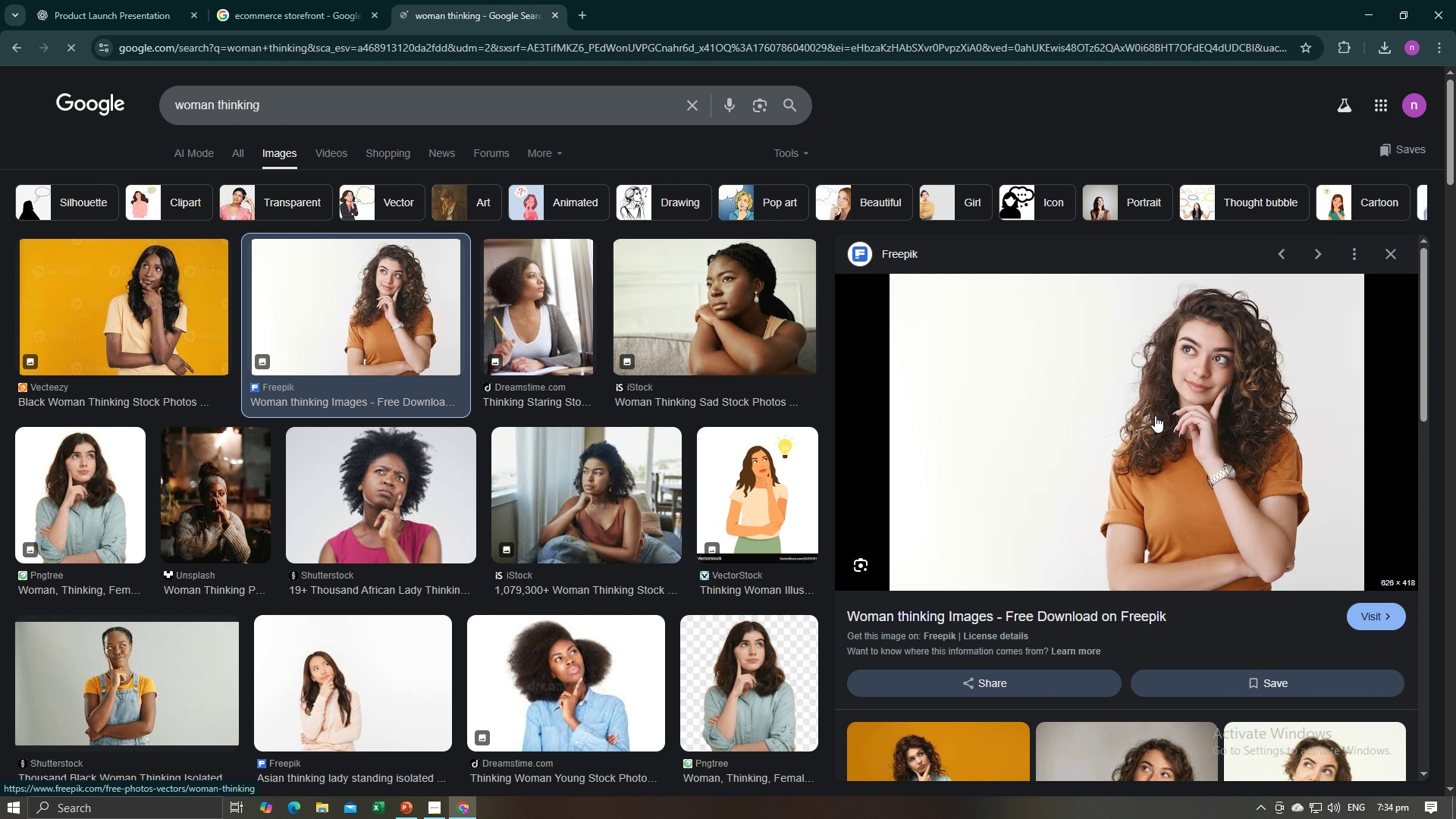 
right_click([1138, 406])
 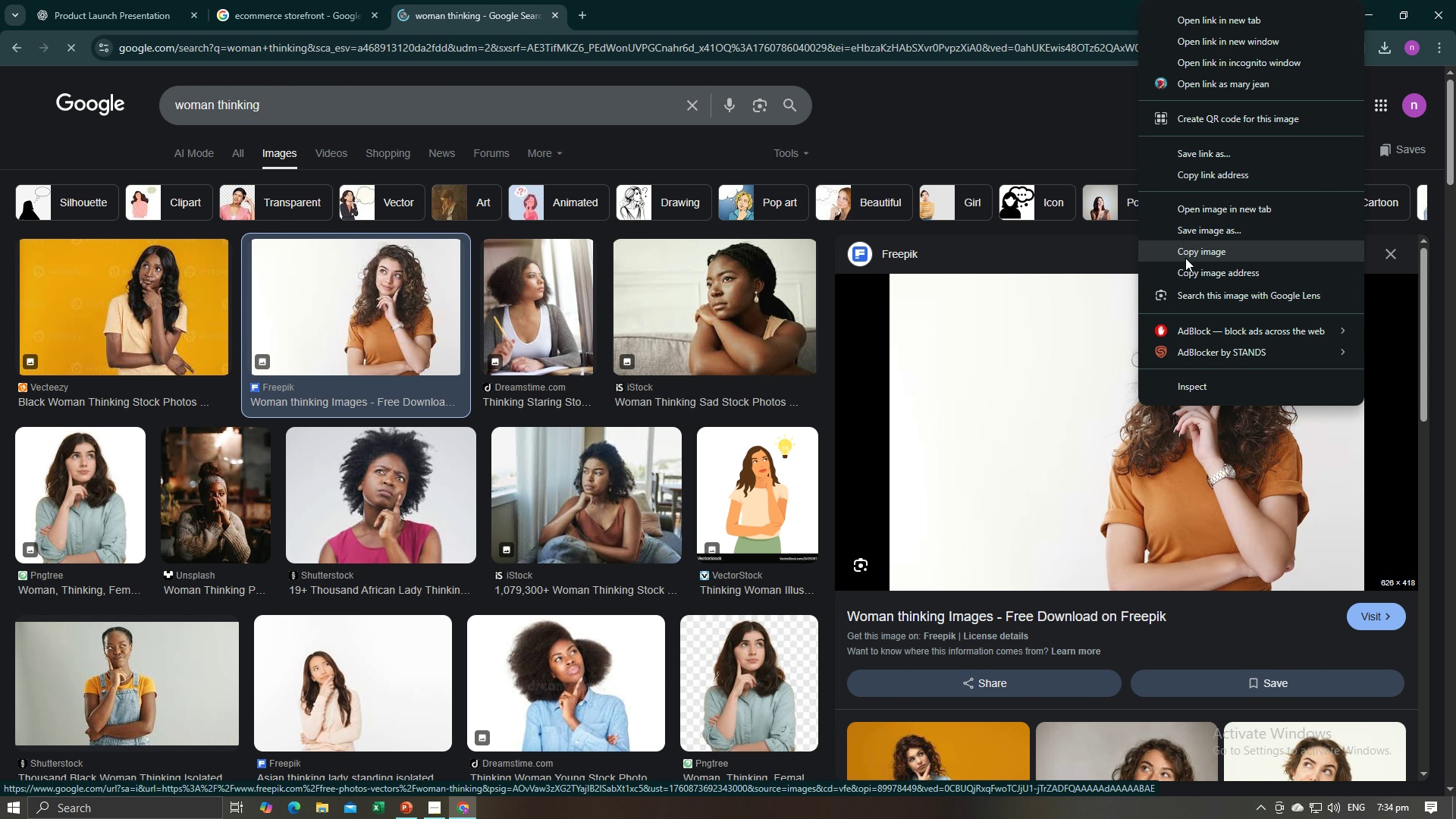 
left_click([1186, 257])
 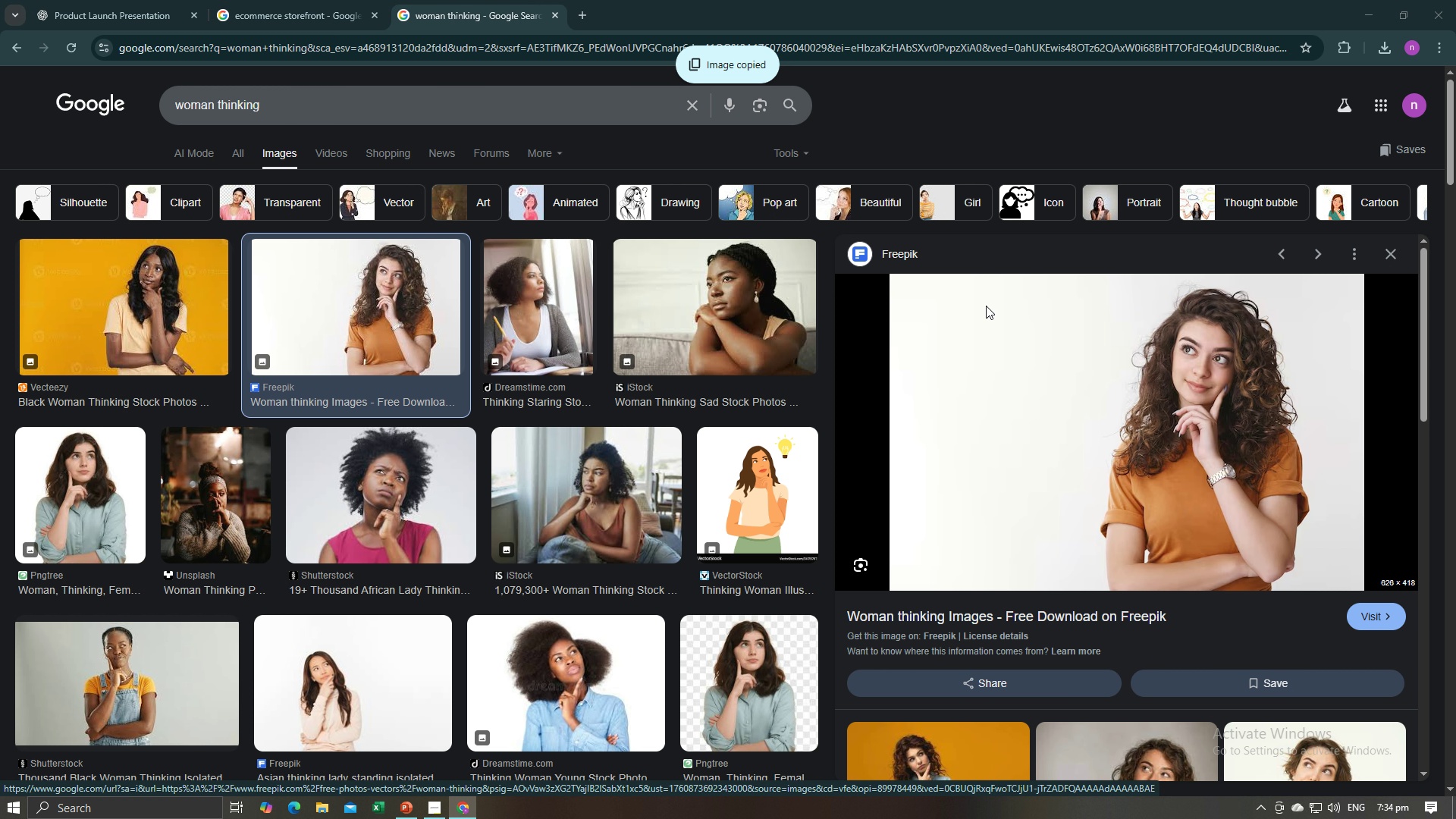 
key(Alt+AltLeft)
 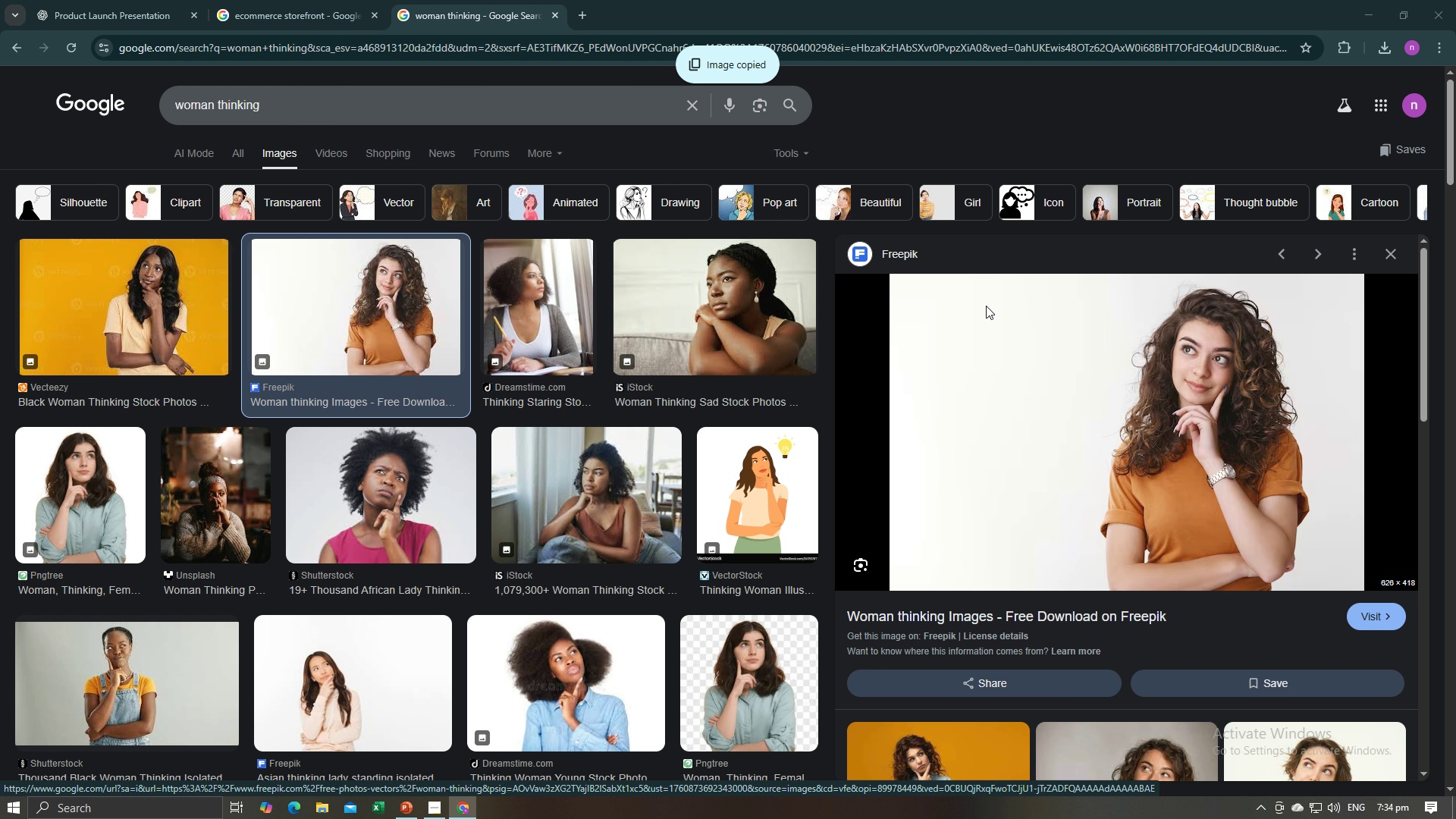 
key(Alt+Tab)